 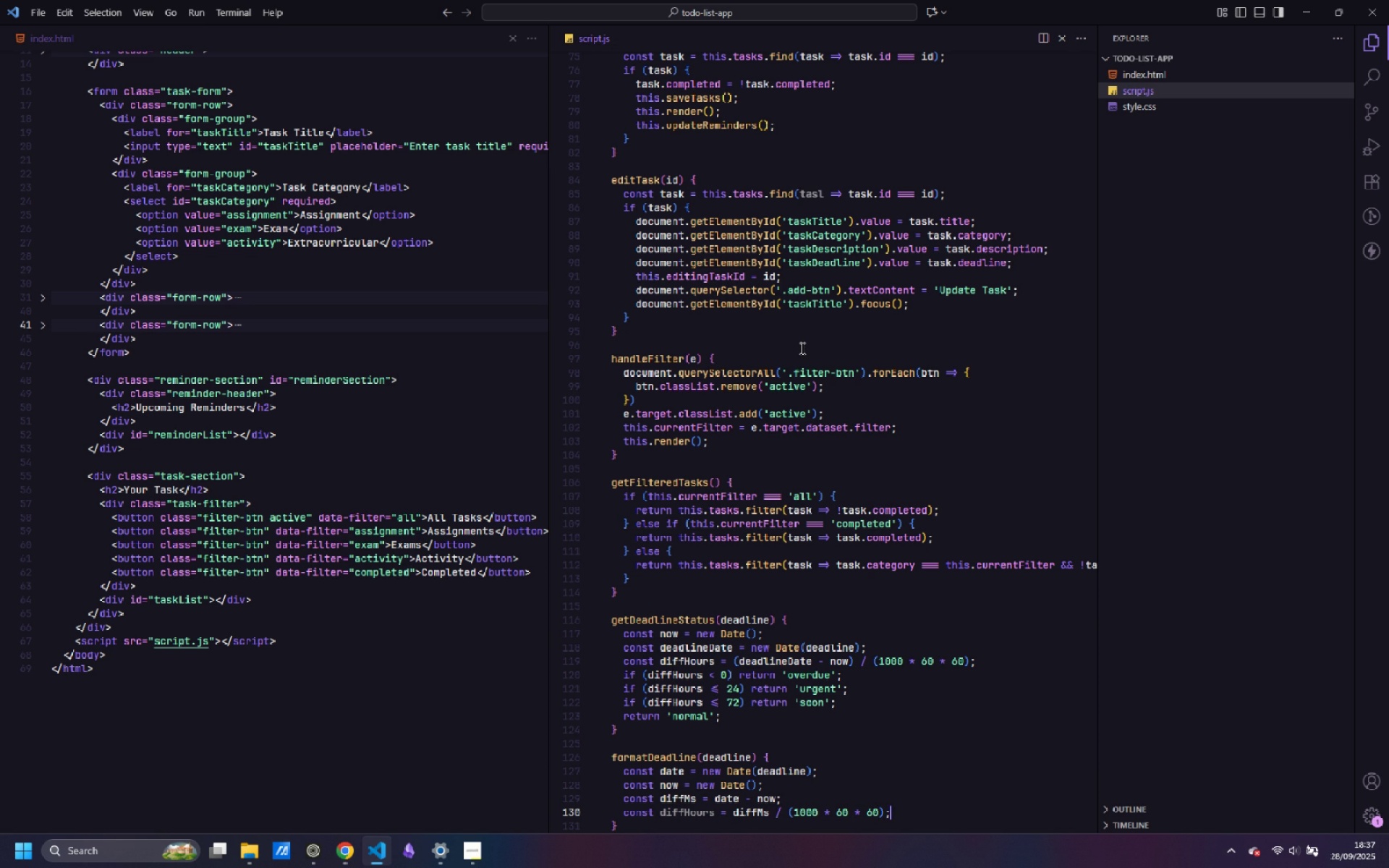 
key(Semicolon)
 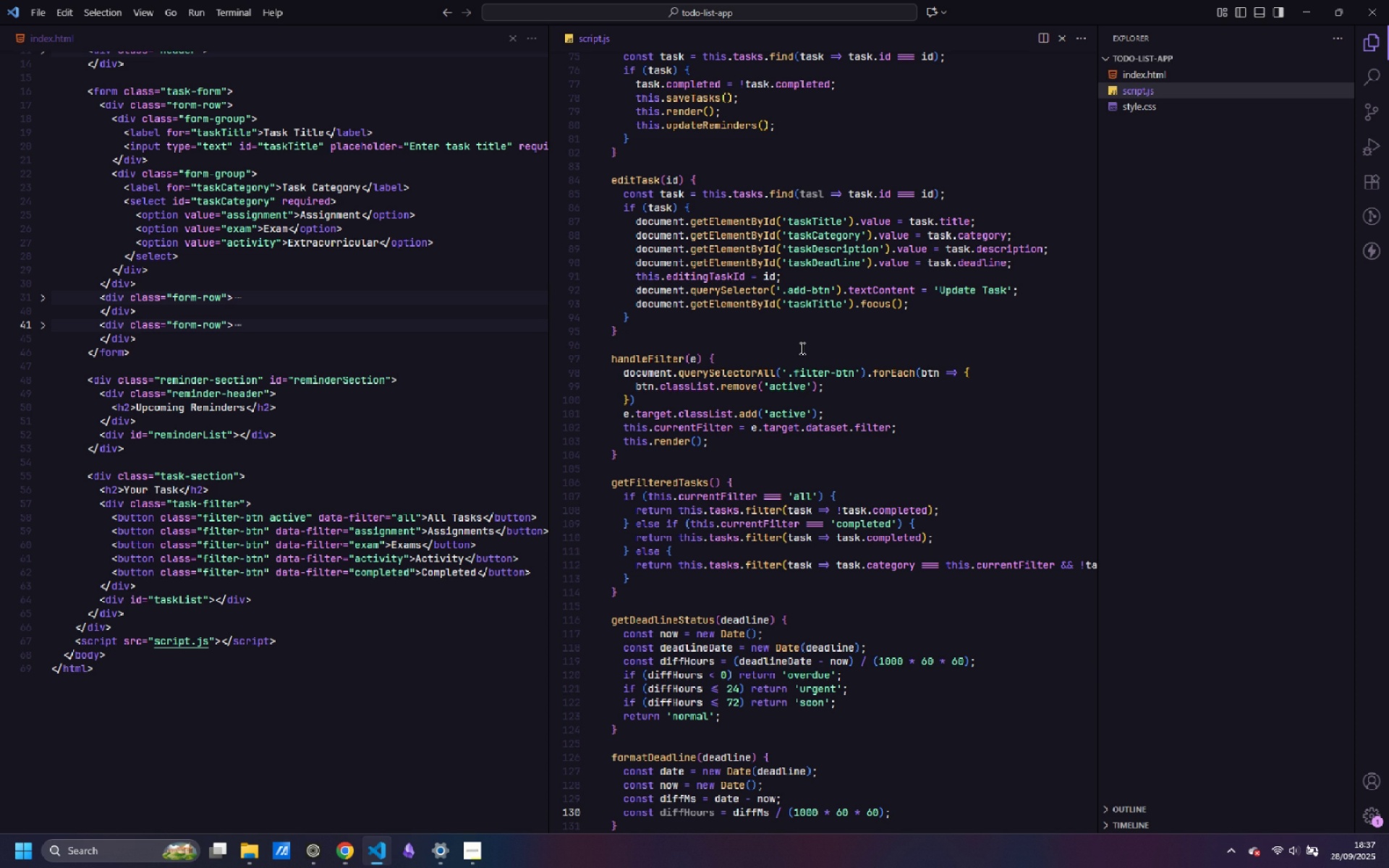 
wait(8.36)
 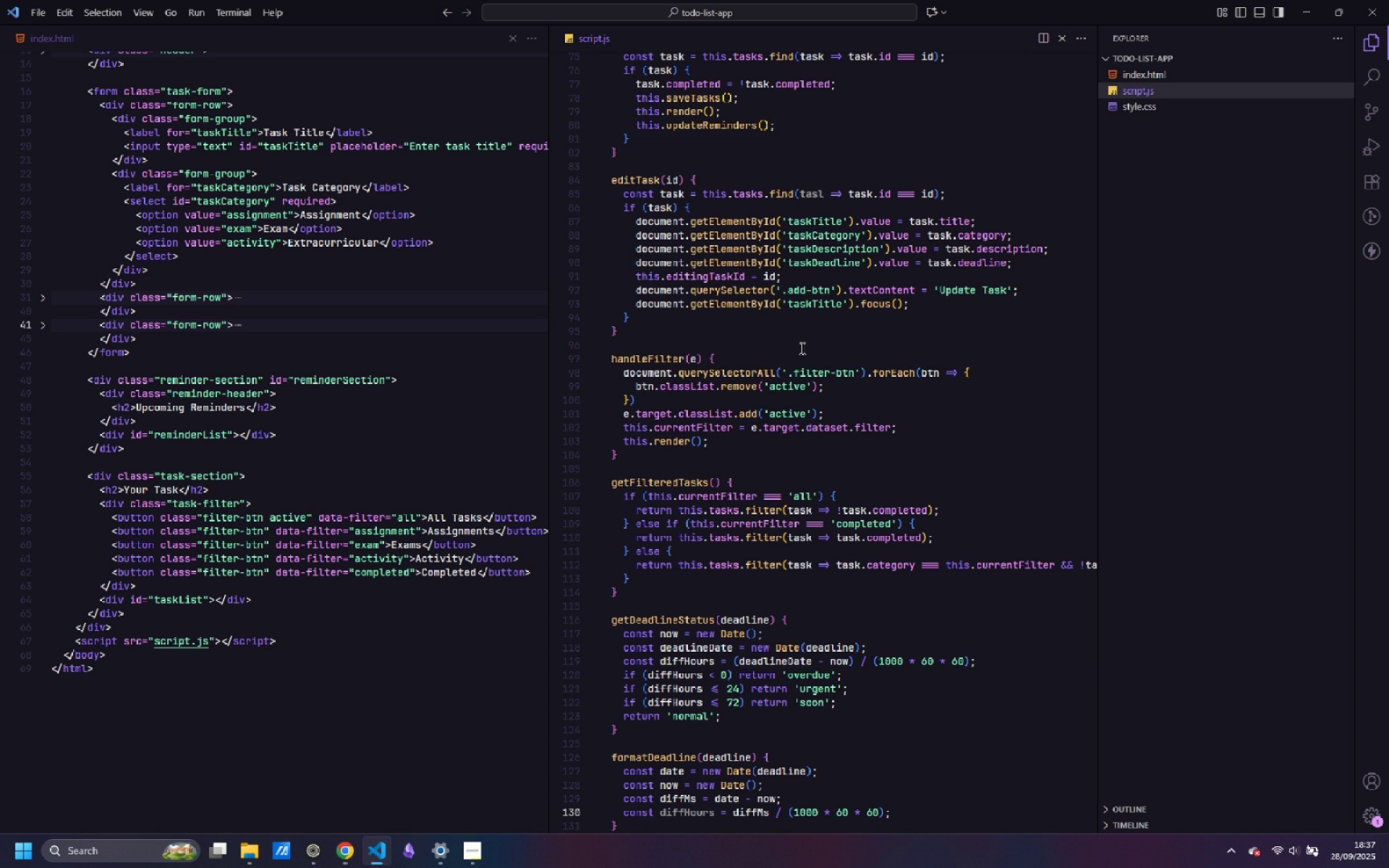 
key(Enter)
 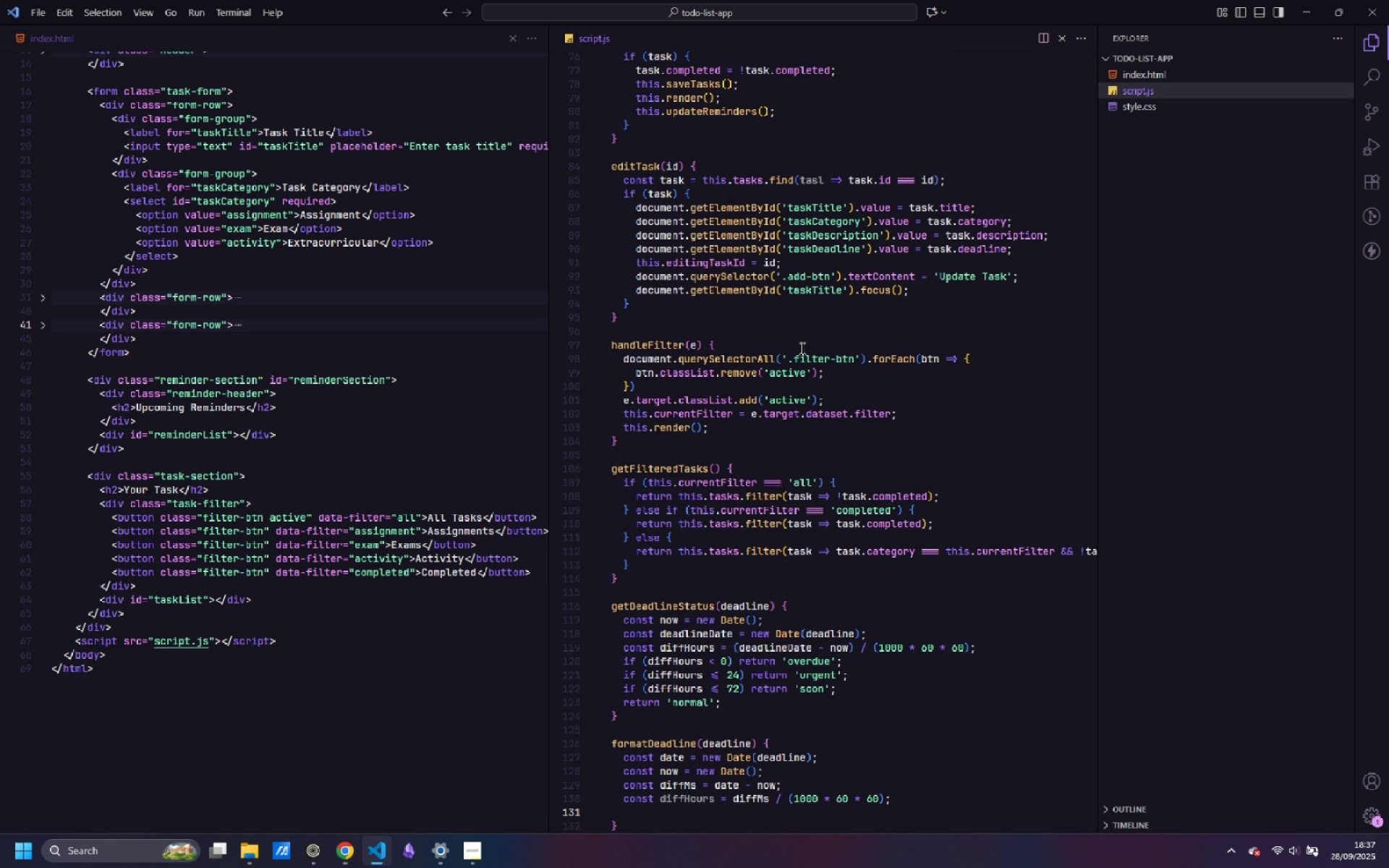 
type(cont )
key(Backspace)
key(Backspace)
type(st diffDays = diffMs / (1000 * 60 * 60 * 24)